 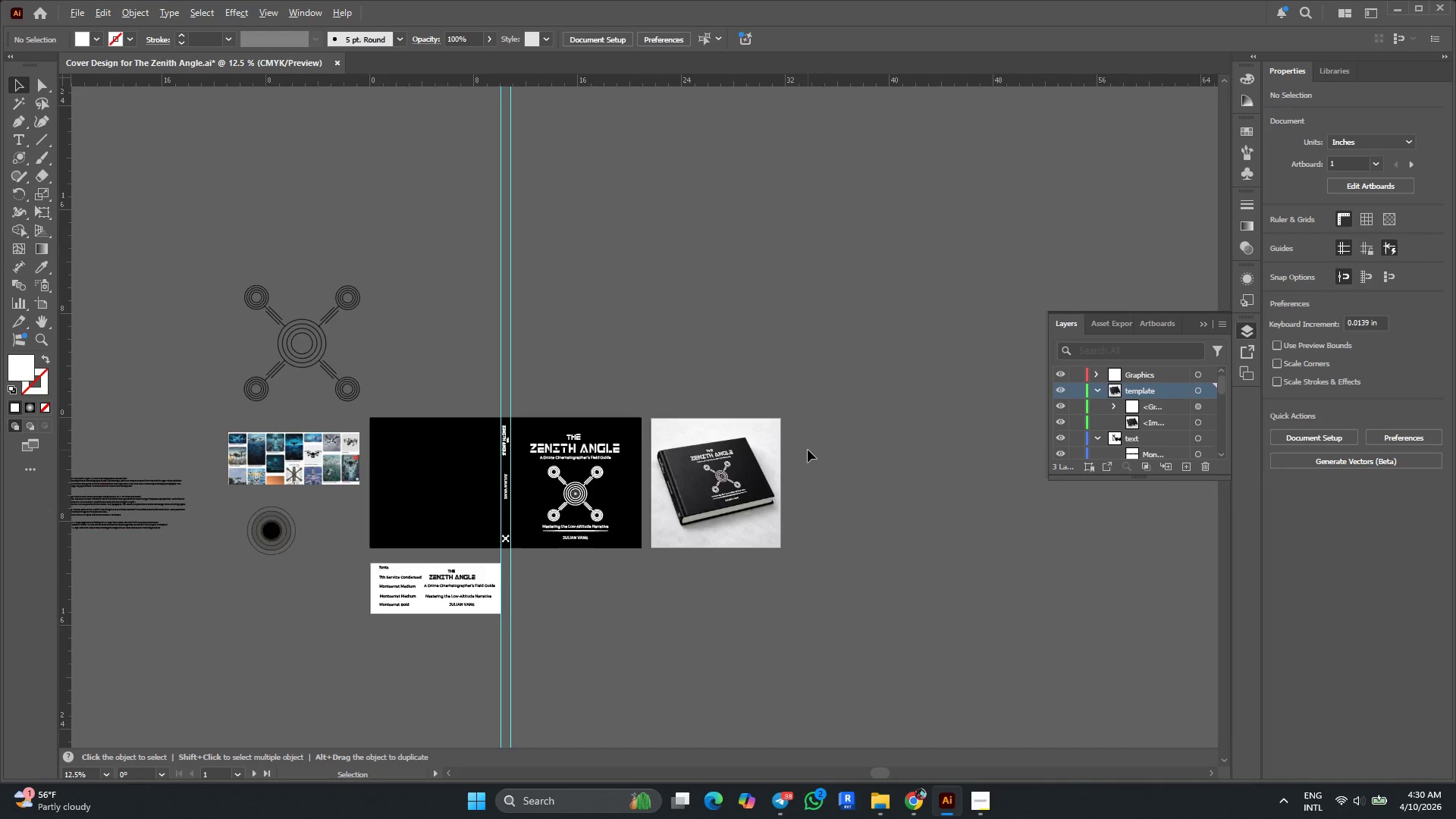 
scroll: coordinate [808, 449], scroll_direction: down, amount: 1.0
 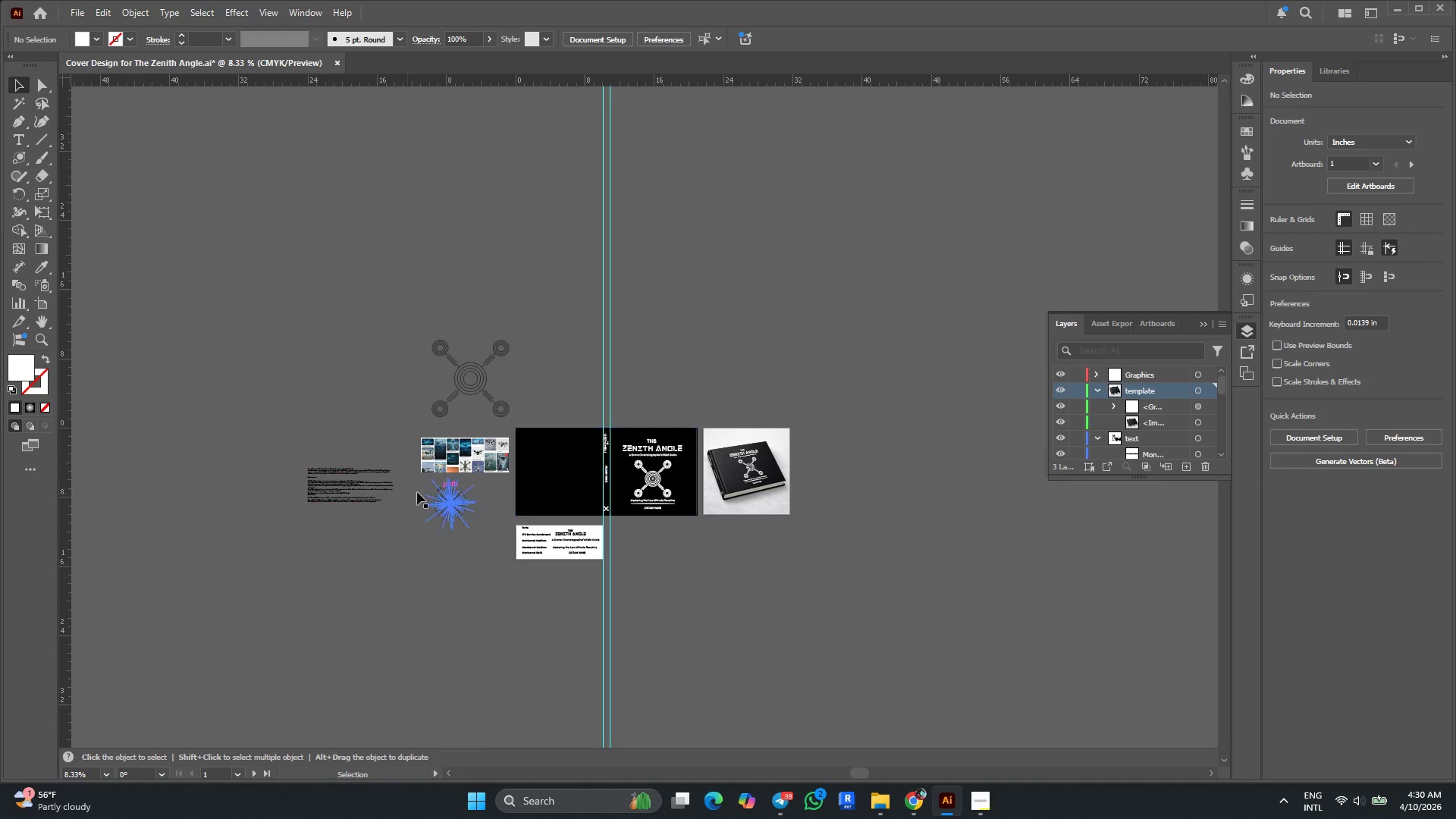 
hold_key(key=AltLeft, duration=1.08)
 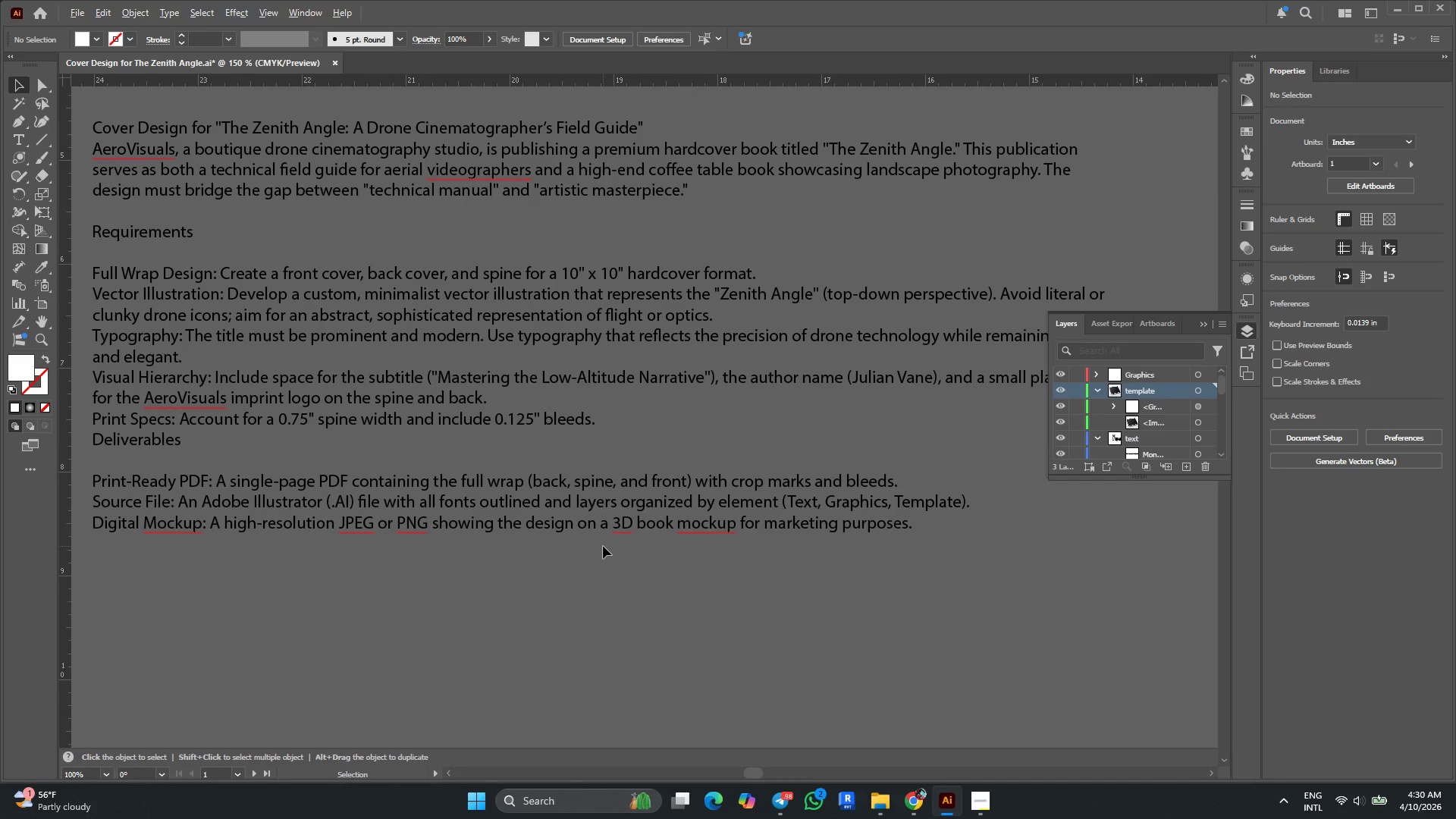 
key(Alt+AltLeft)
 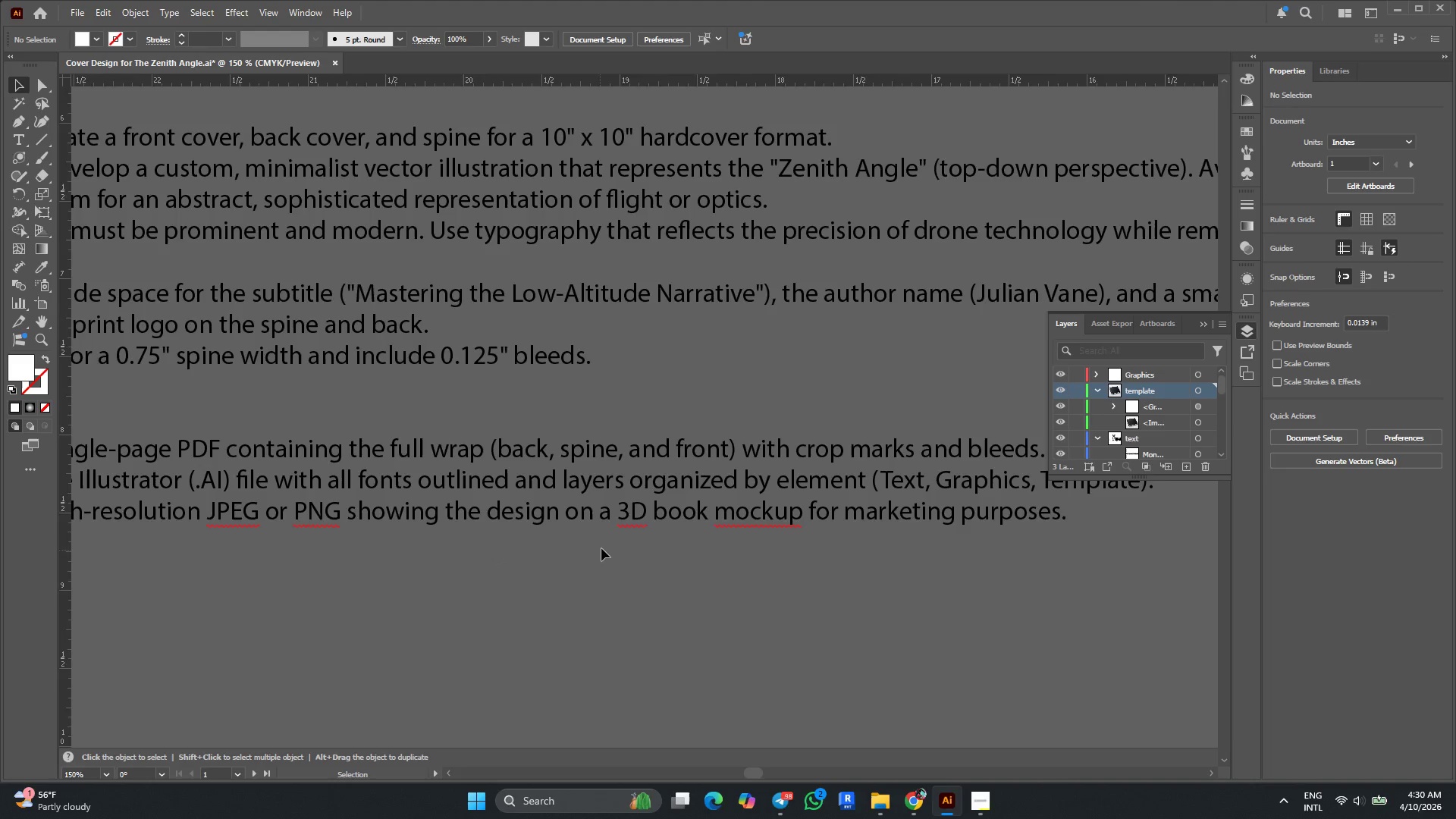 
scroll: coordinate [494, 554], scroll_direction: up, amount: 7.0
 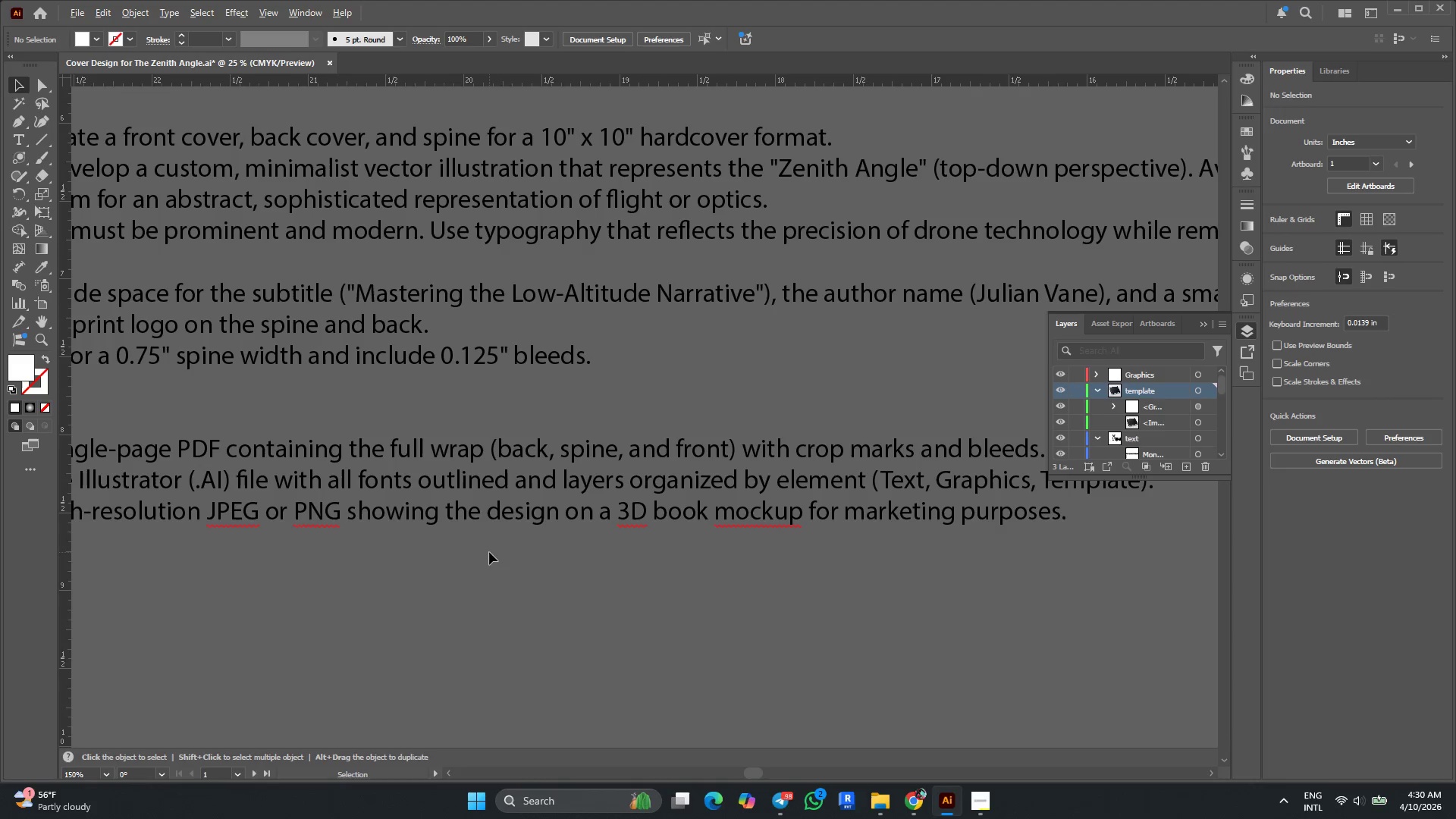 
hold_key(key=ControlLeft, duration=0.53)
 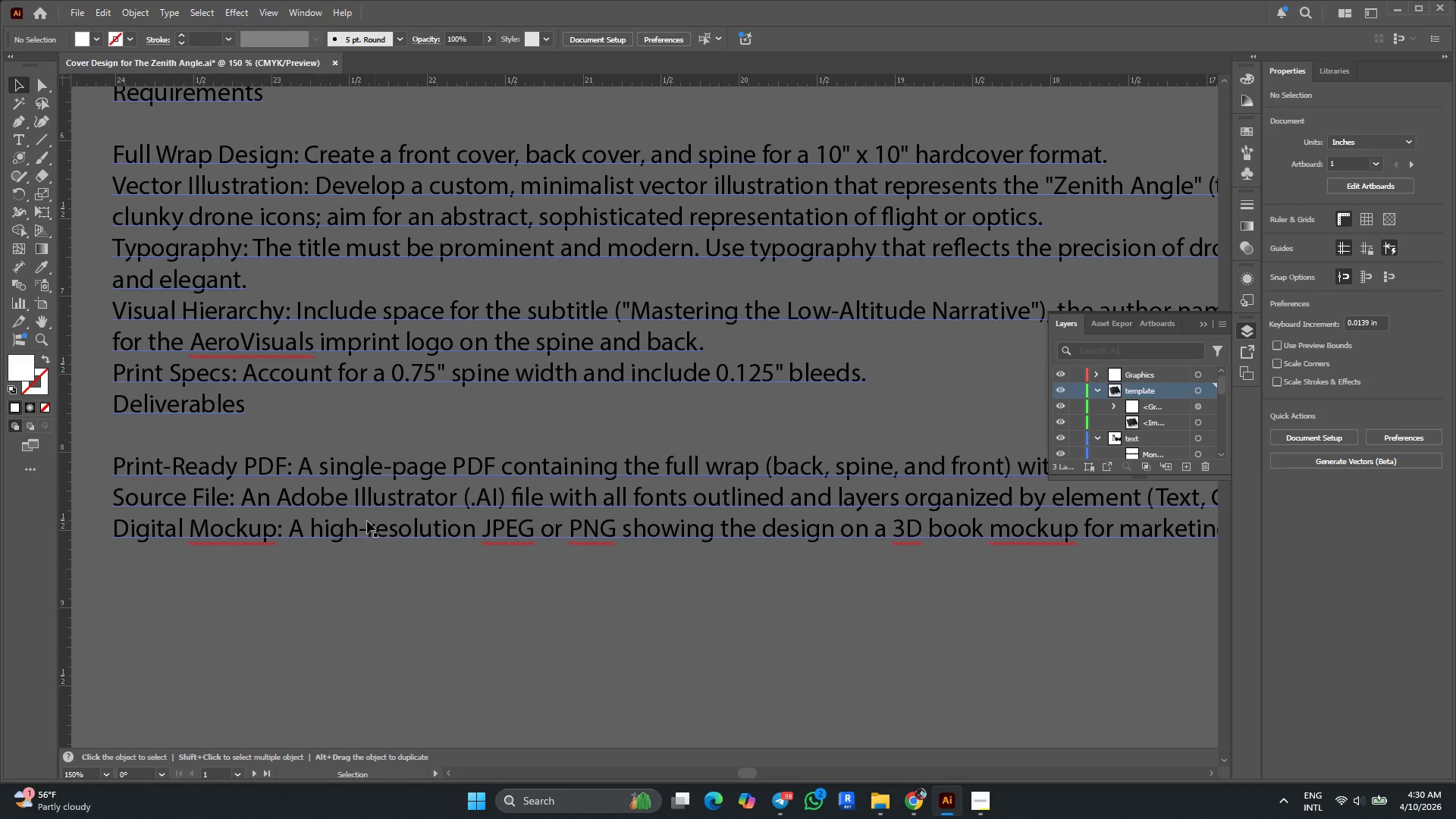 
scroll: coordinate [603, 546], scroll_direction: none, amount: 0.0
 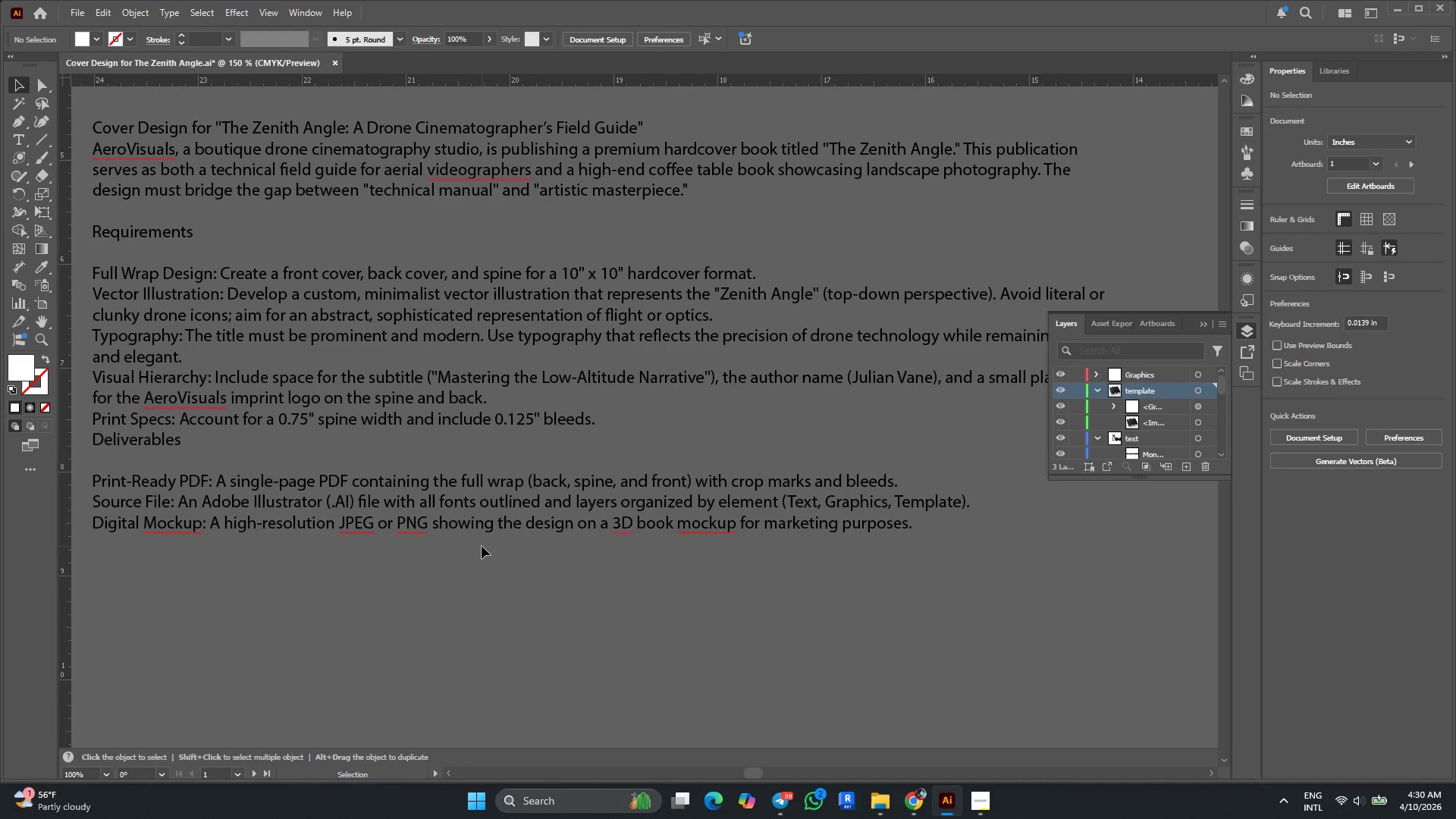 
hold_key(key=AltLeft, duration=0.31)
 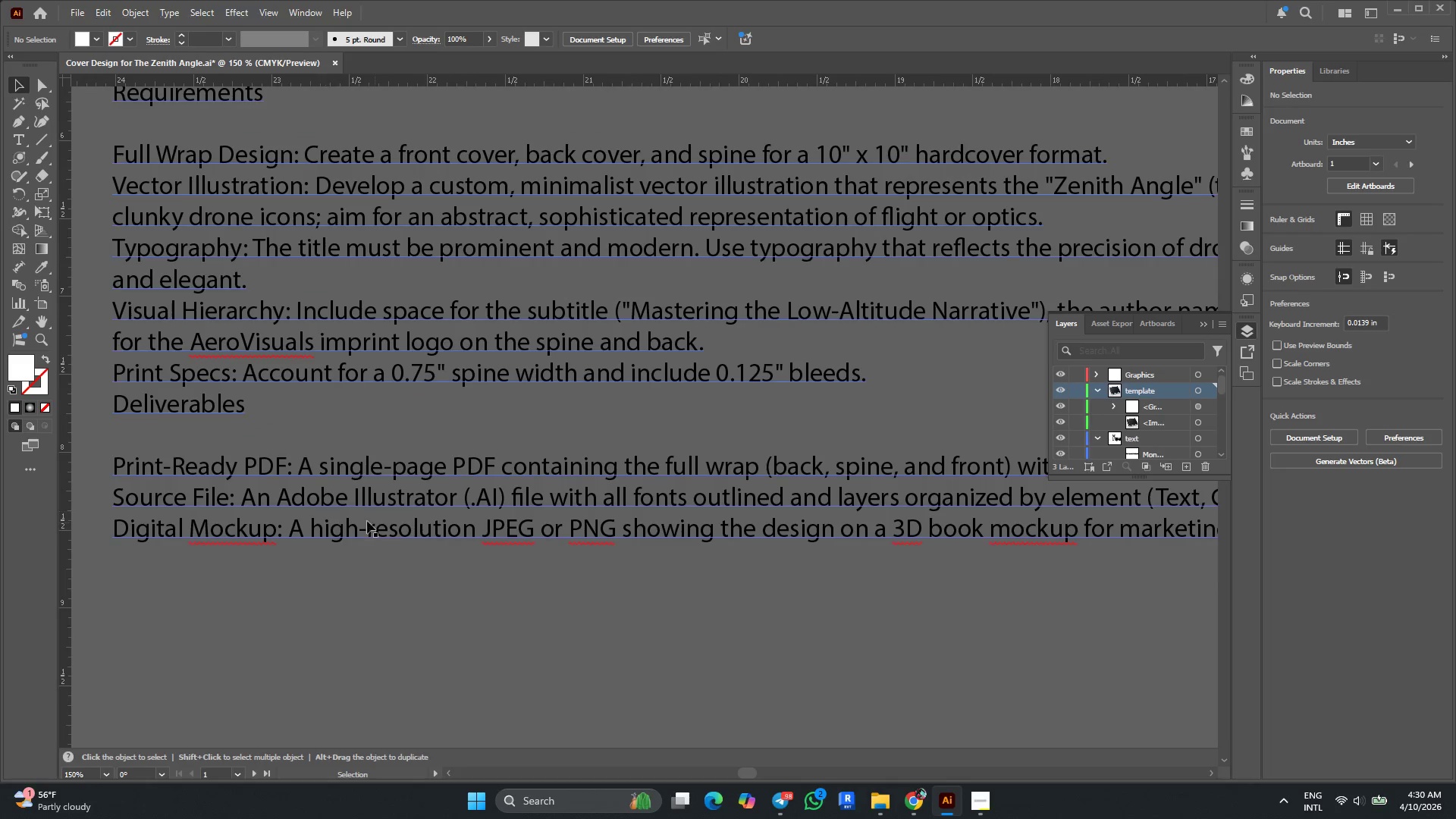 
hold_key(key=ControlLeft, duration=0.58)
 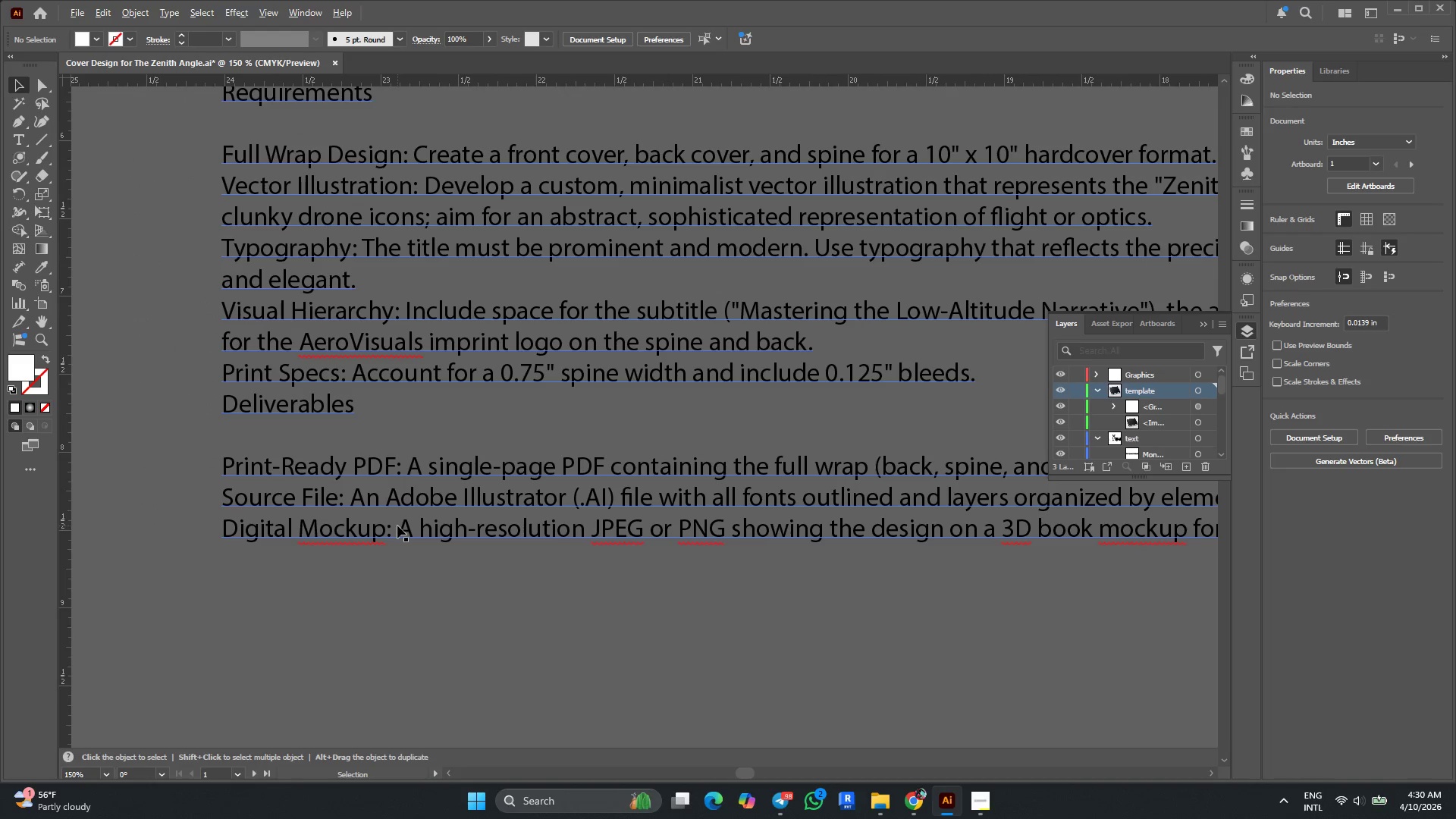 
scroll: coordinate [325, 511], scroll_direction: up, amount: 5.0
 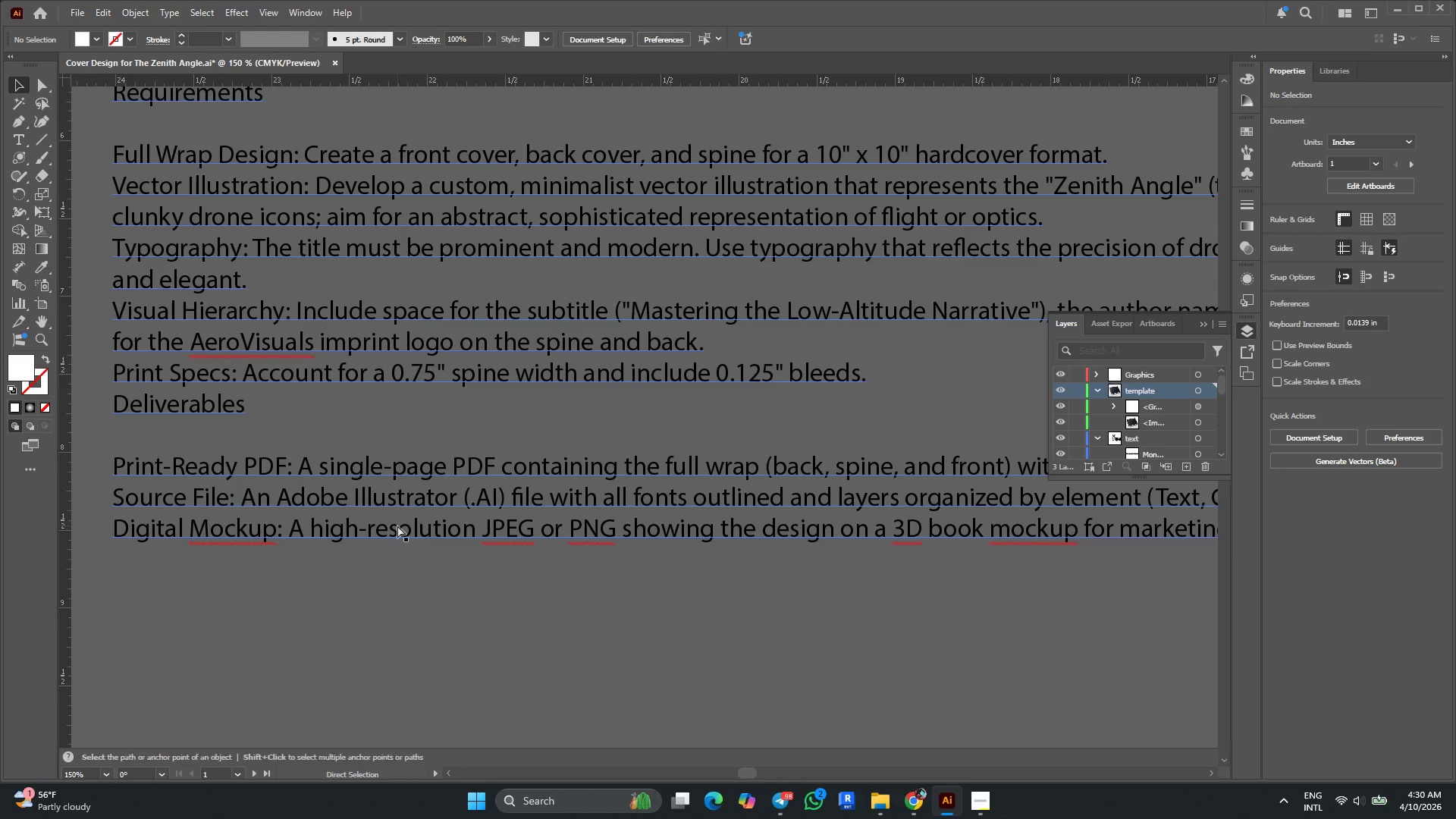 
hold_key(key=AltLeft, duration=0.5)
 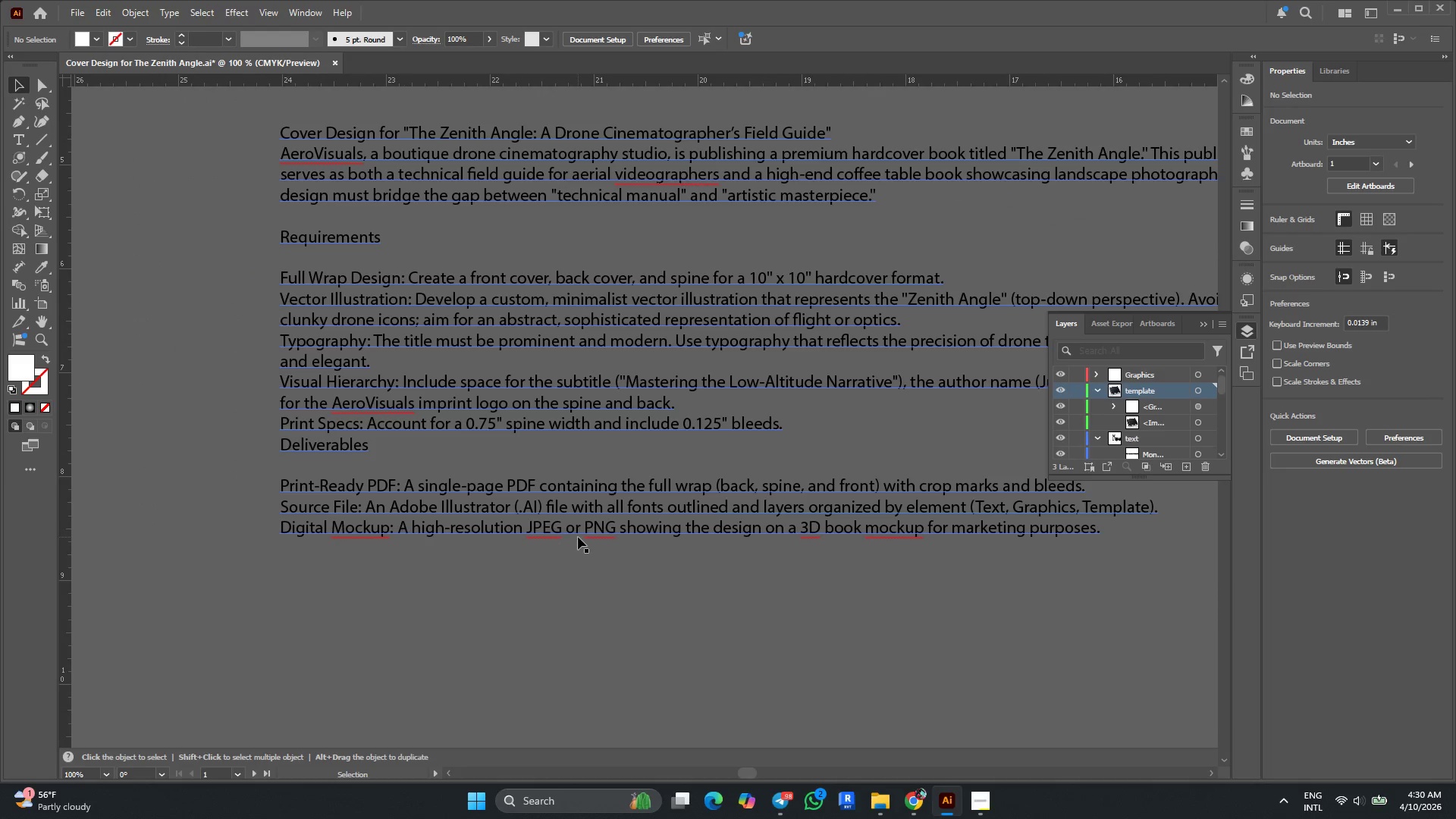 
scroll: coordinate [397, 526], scroll_direction: up, amount: 6.0
 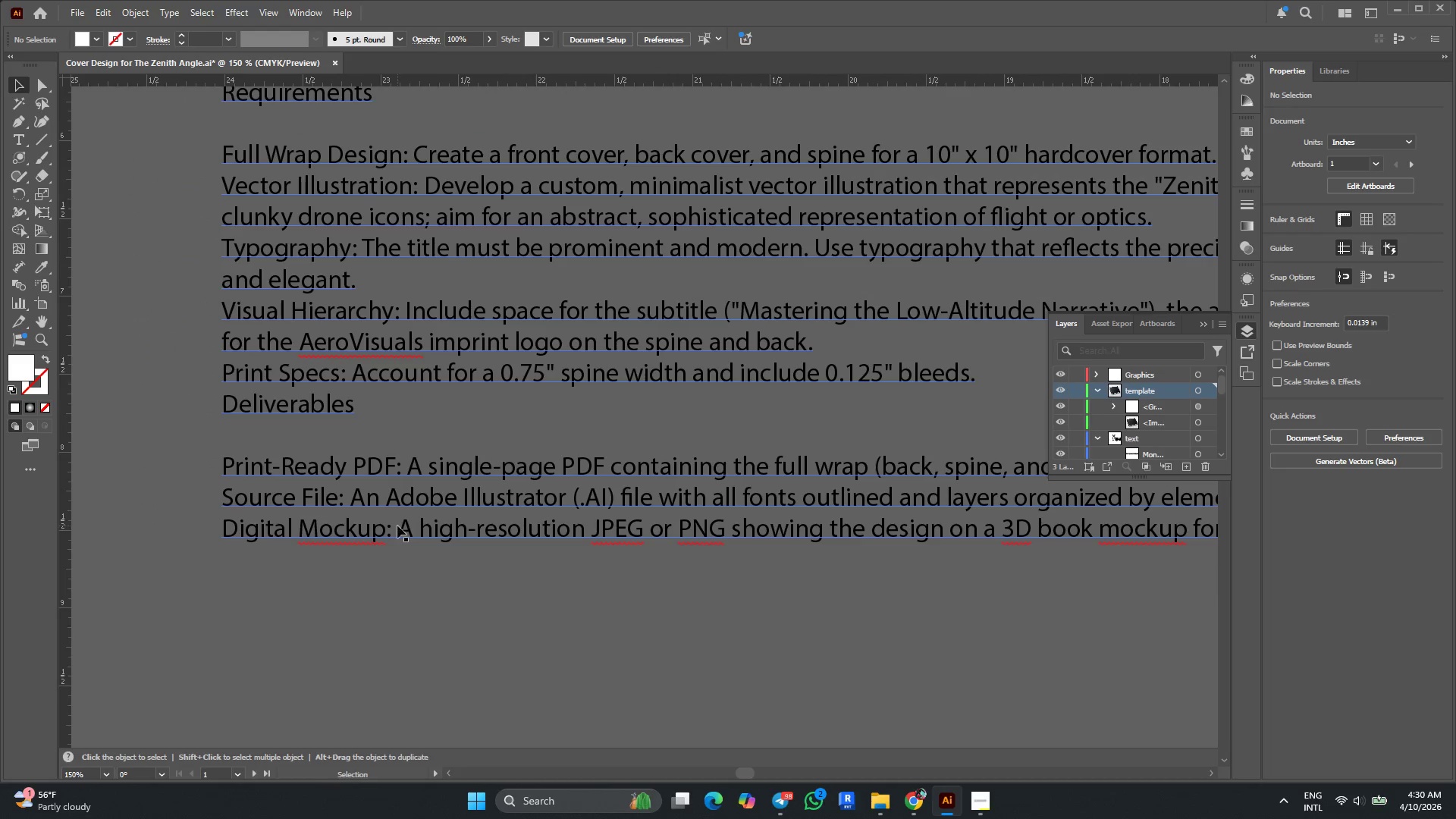 
scroll: coordinate [397, 526], scroll_direction: none, amount: 0.0
 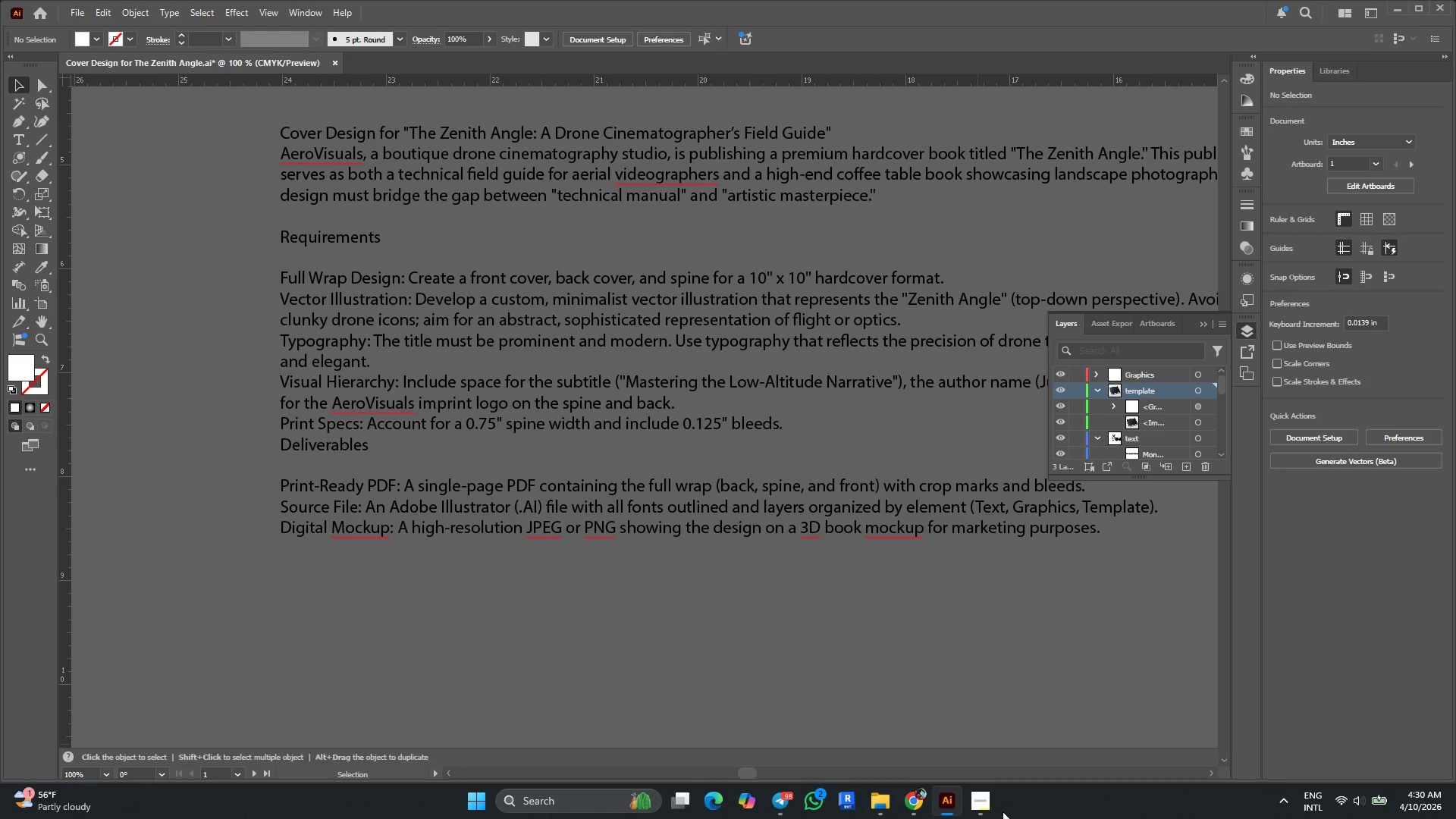 